 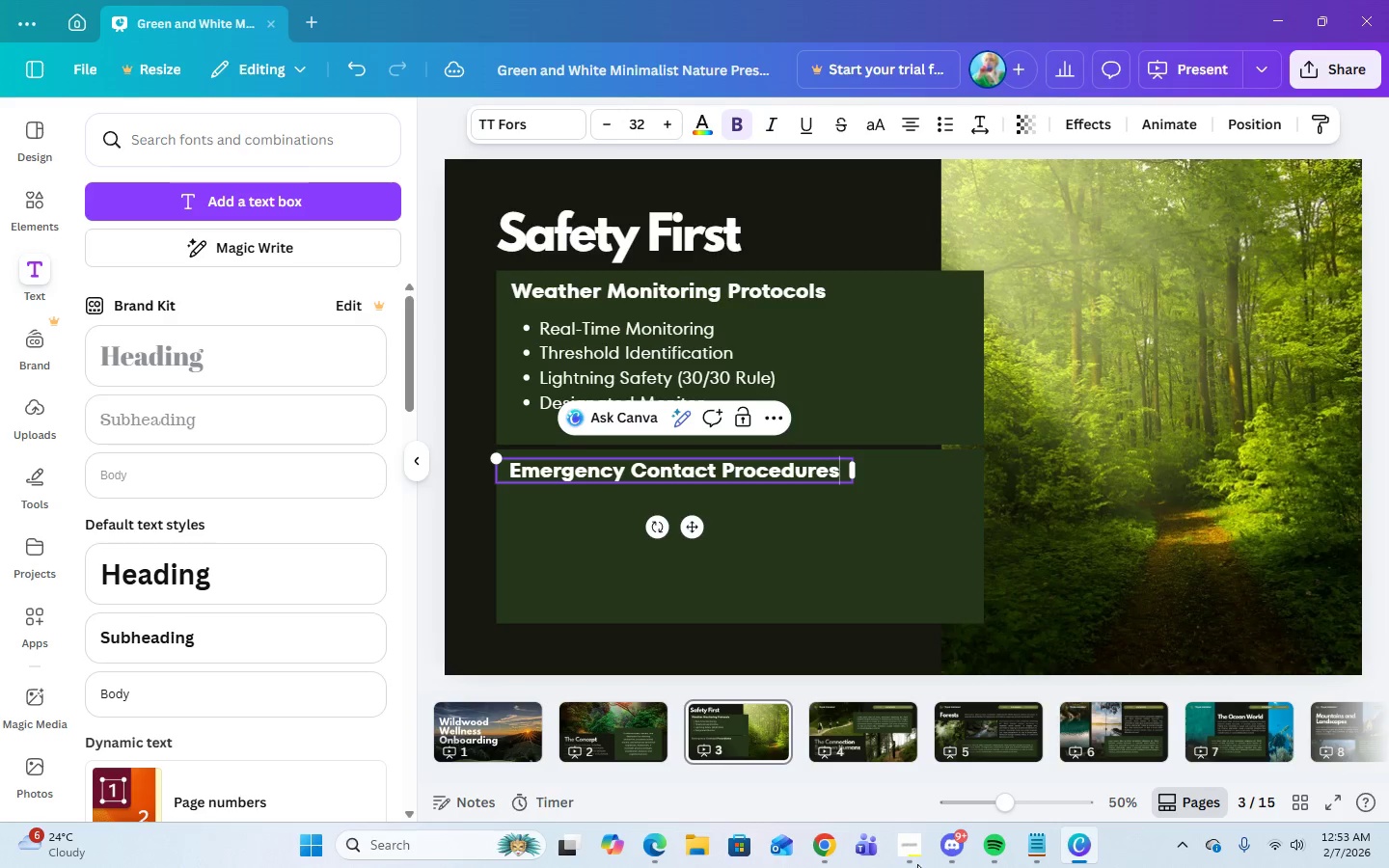 
left_click([810, 574])
 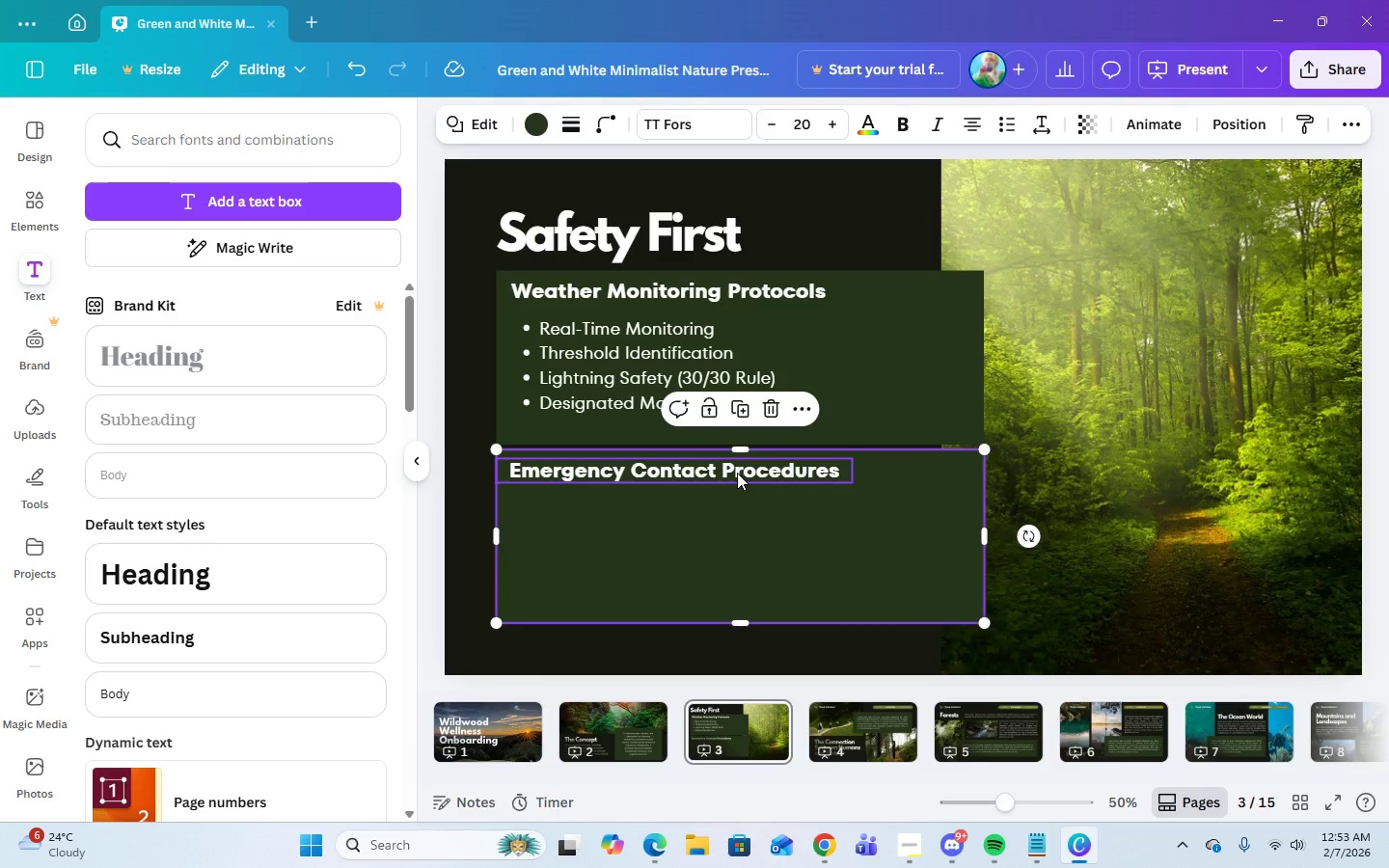 
left_click([737, 473])
 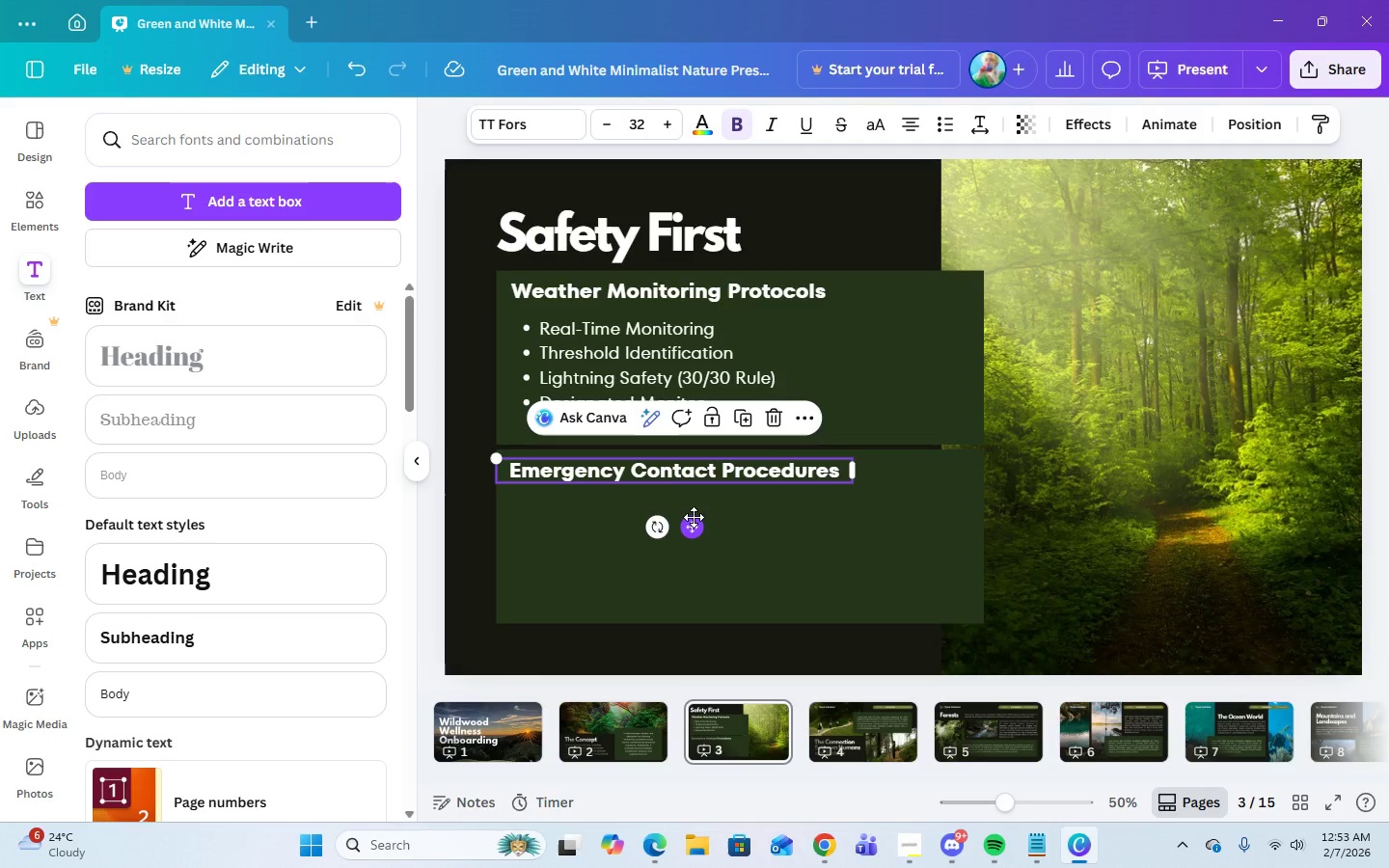 
left_click_drag(start_coordinate=[693, 518], to_coordinate=[698, 518])
 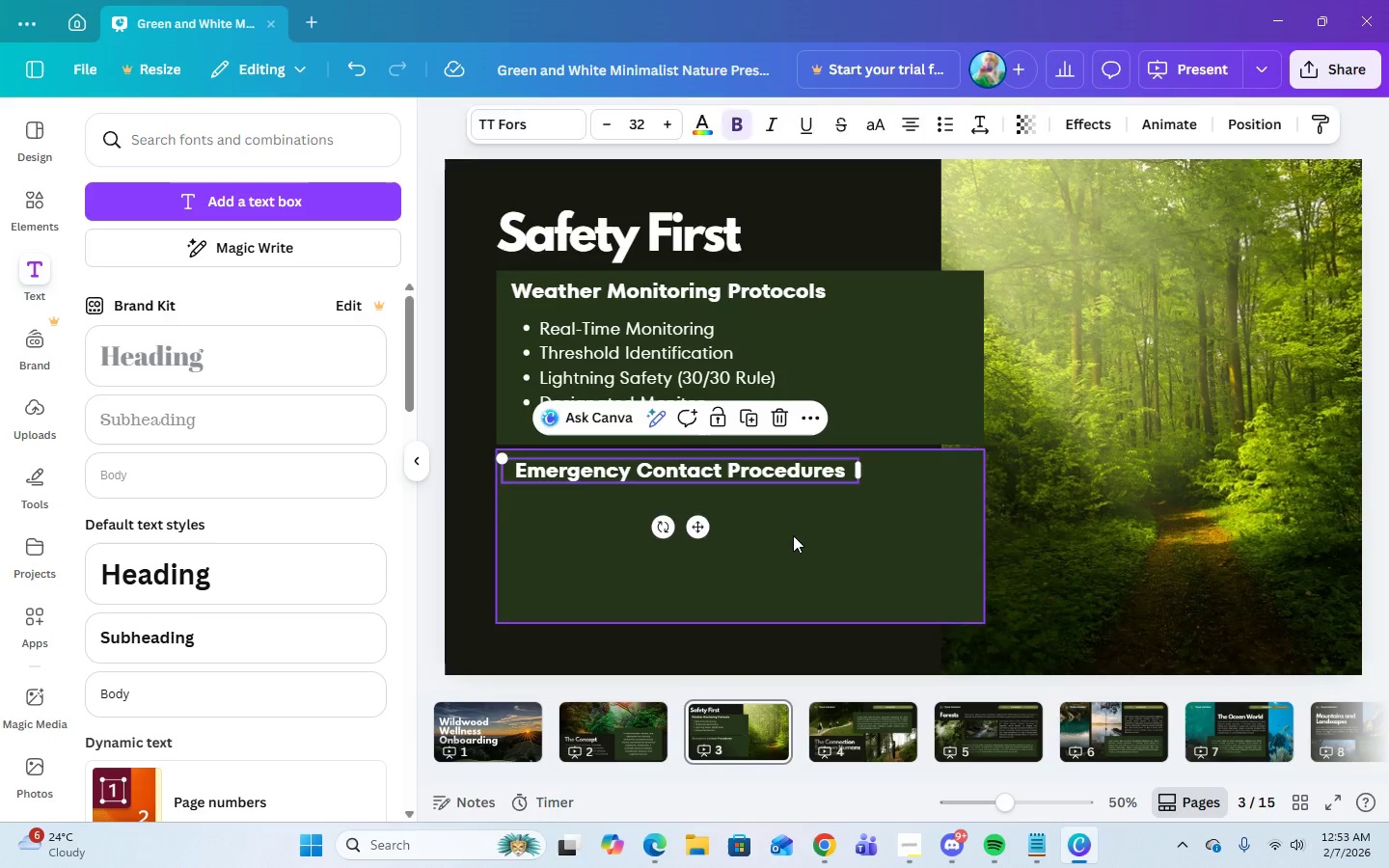 
left_click([793, 535])
 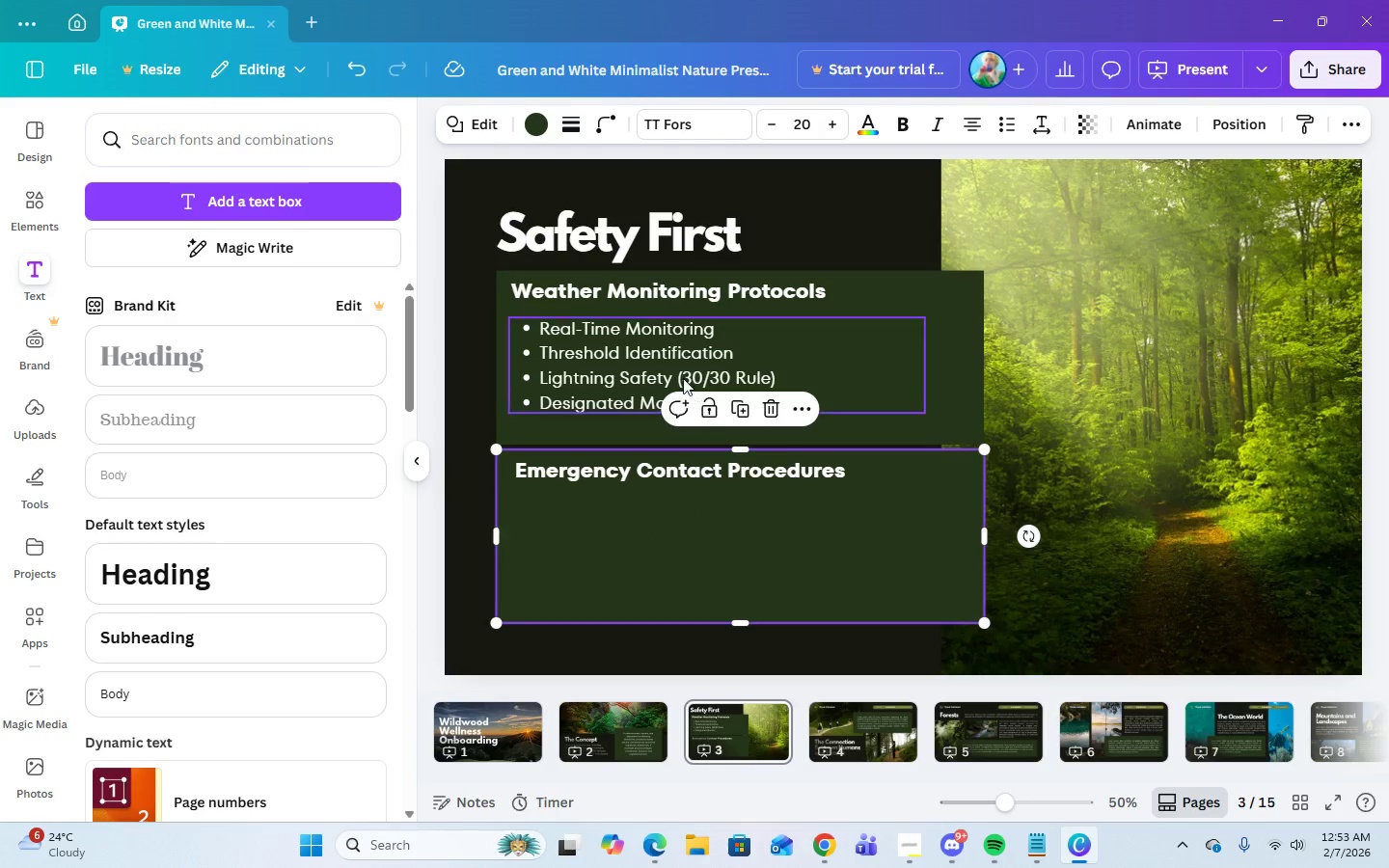 
left_click([675, 365])
 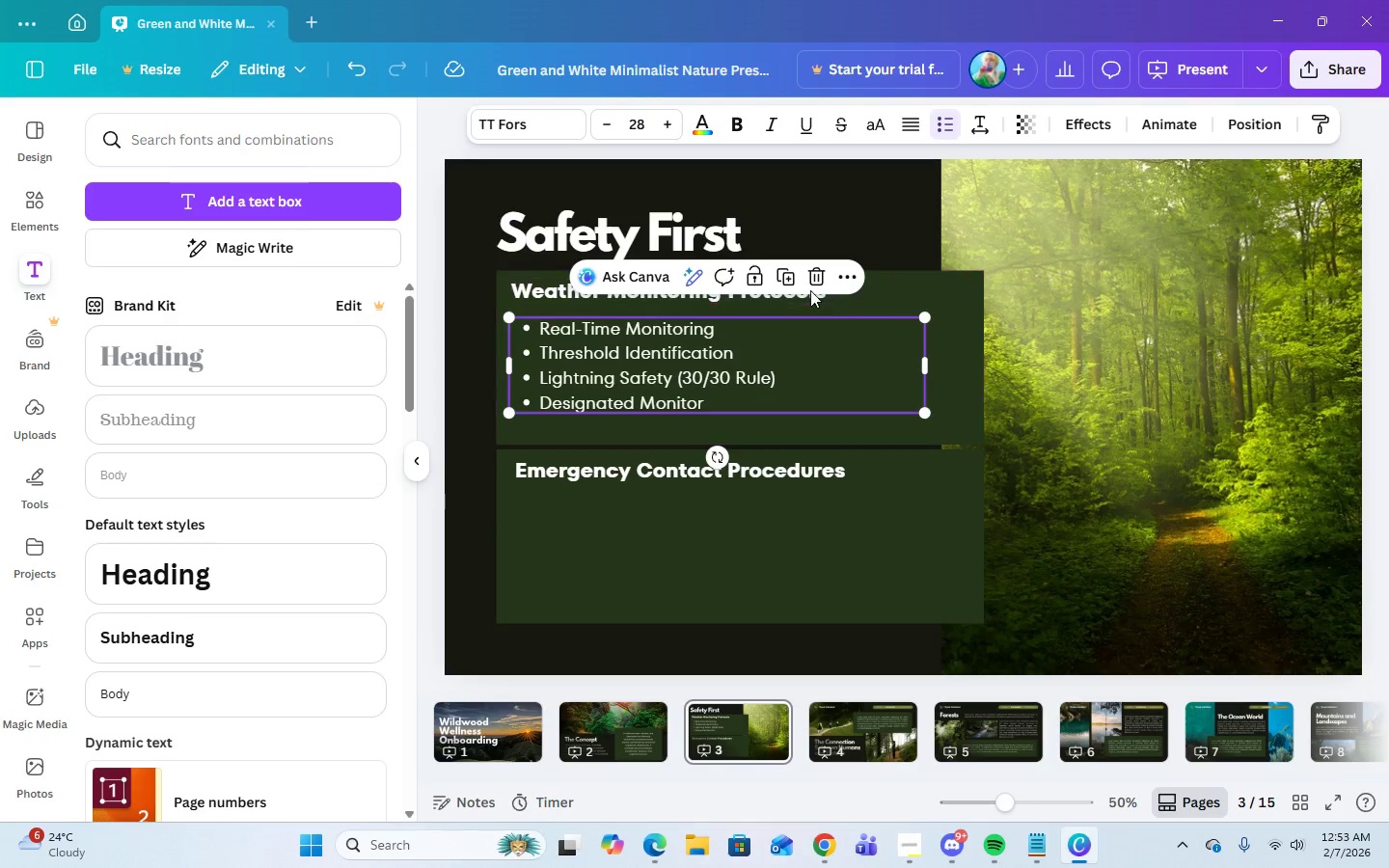 
left_click([783, 276])
 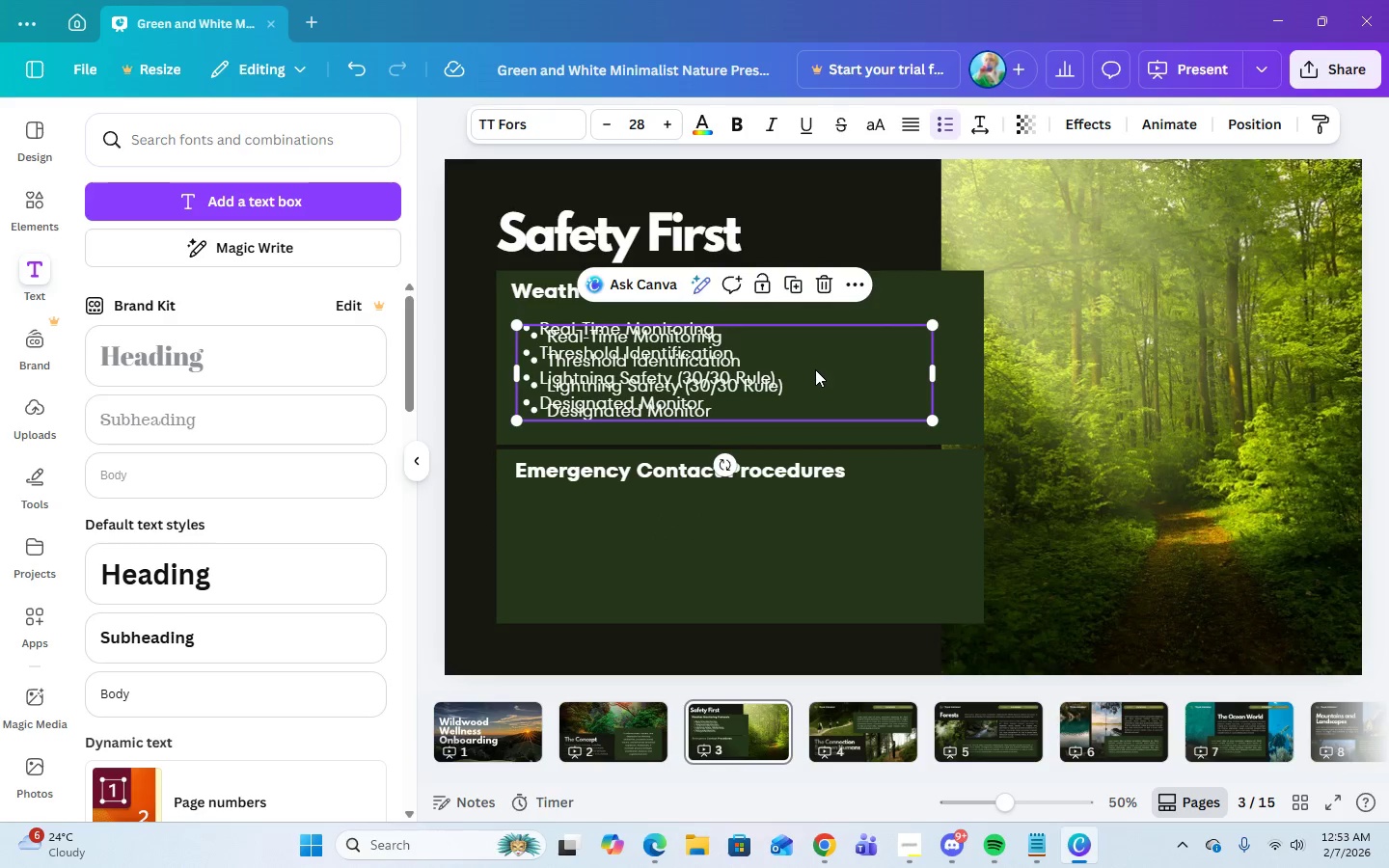 
left_click_drag(start_coordinate=[817, 369], to_coordinate=[806, 540])
 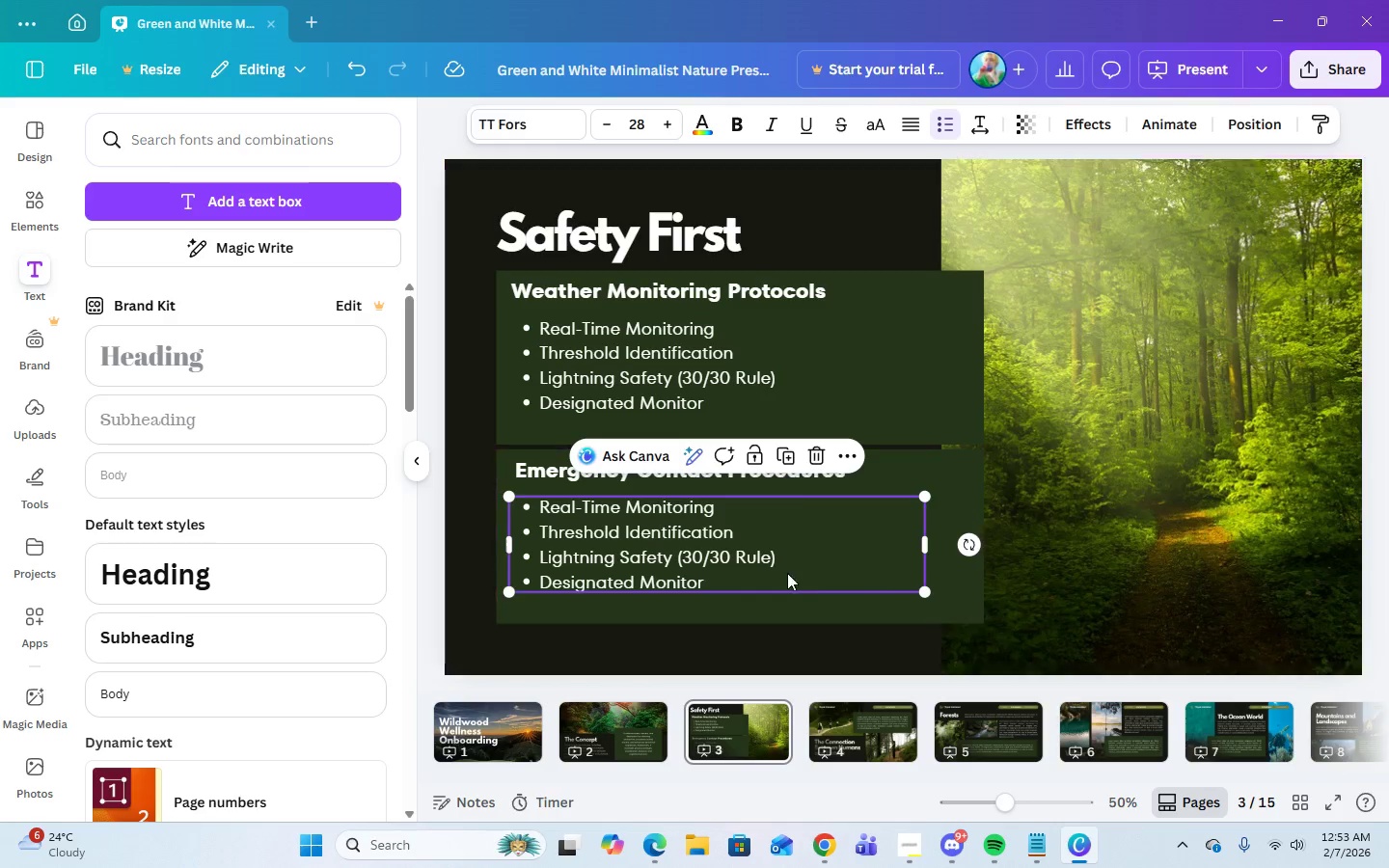 
double_click([776, 561])
 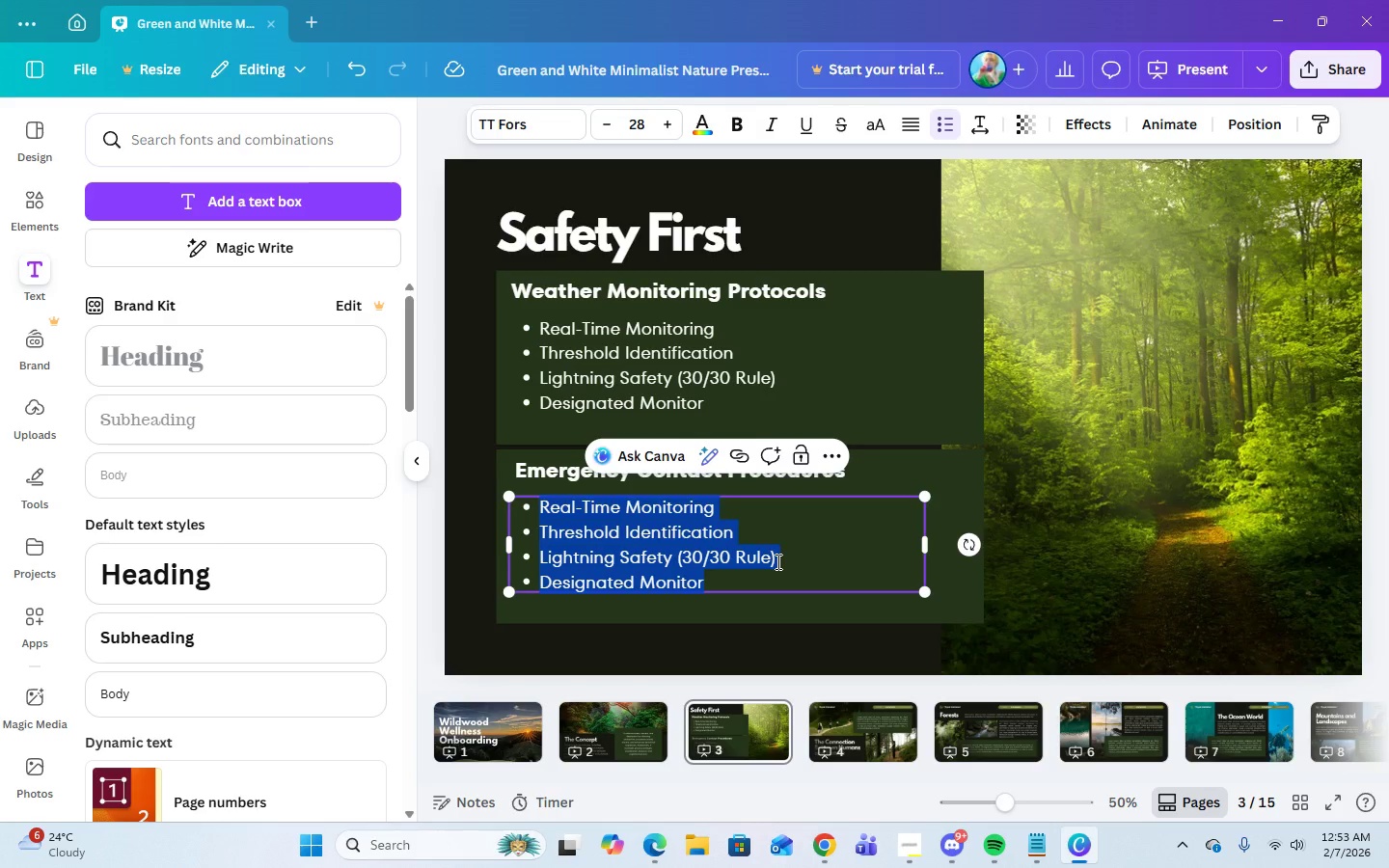 
key(Backspace)
 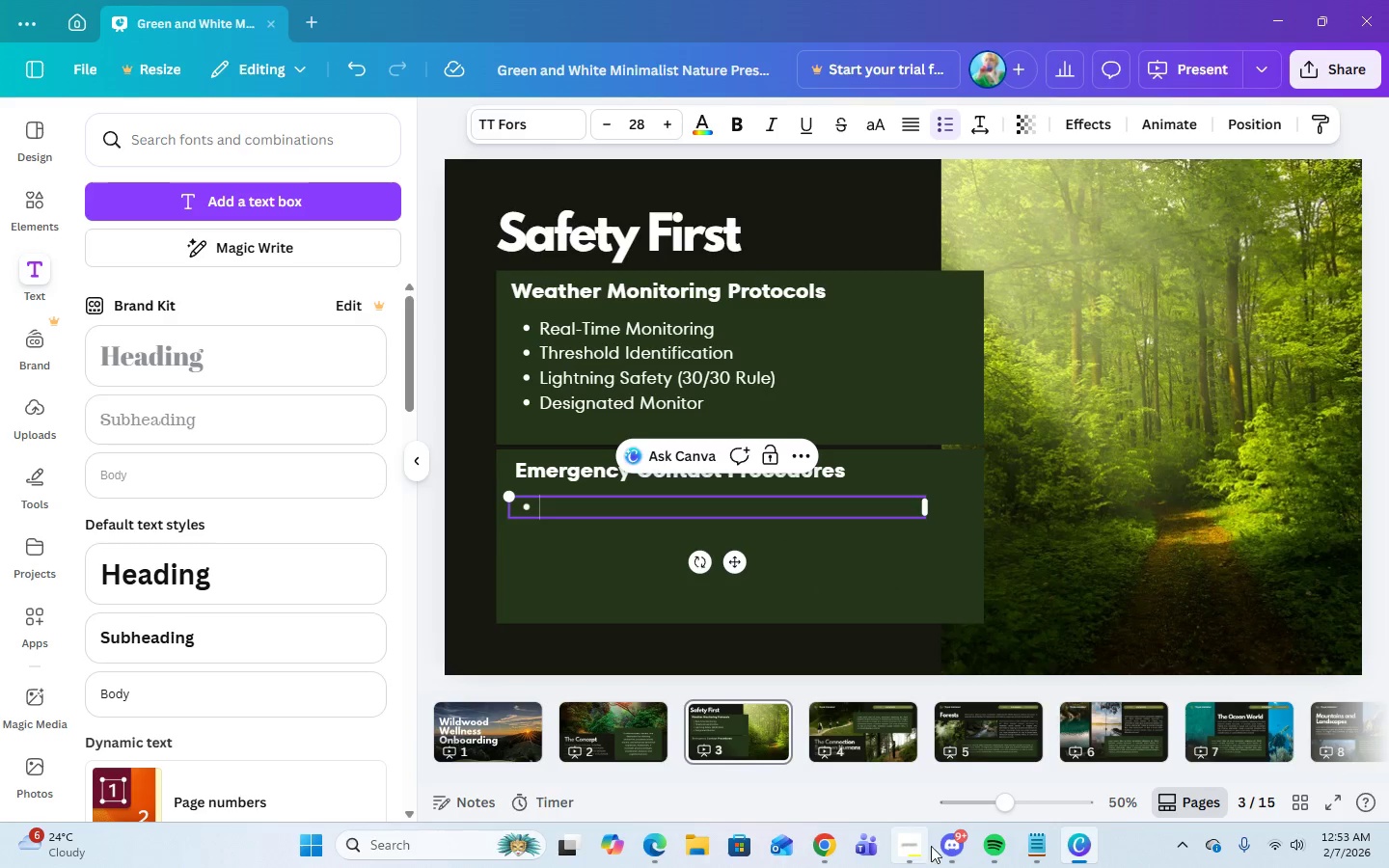 
left_click([1027, 848])
 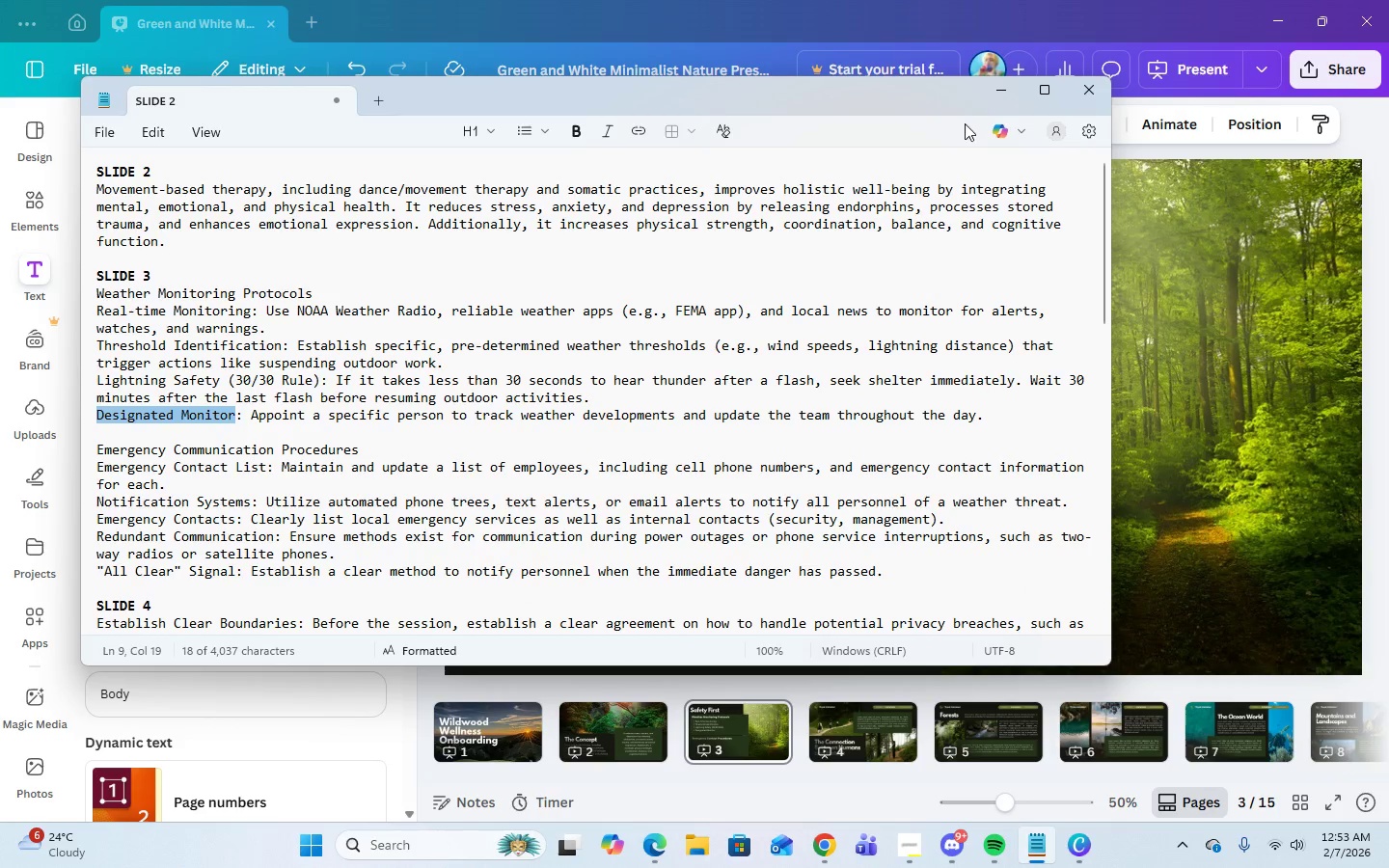 
left_click([1001, 91])
 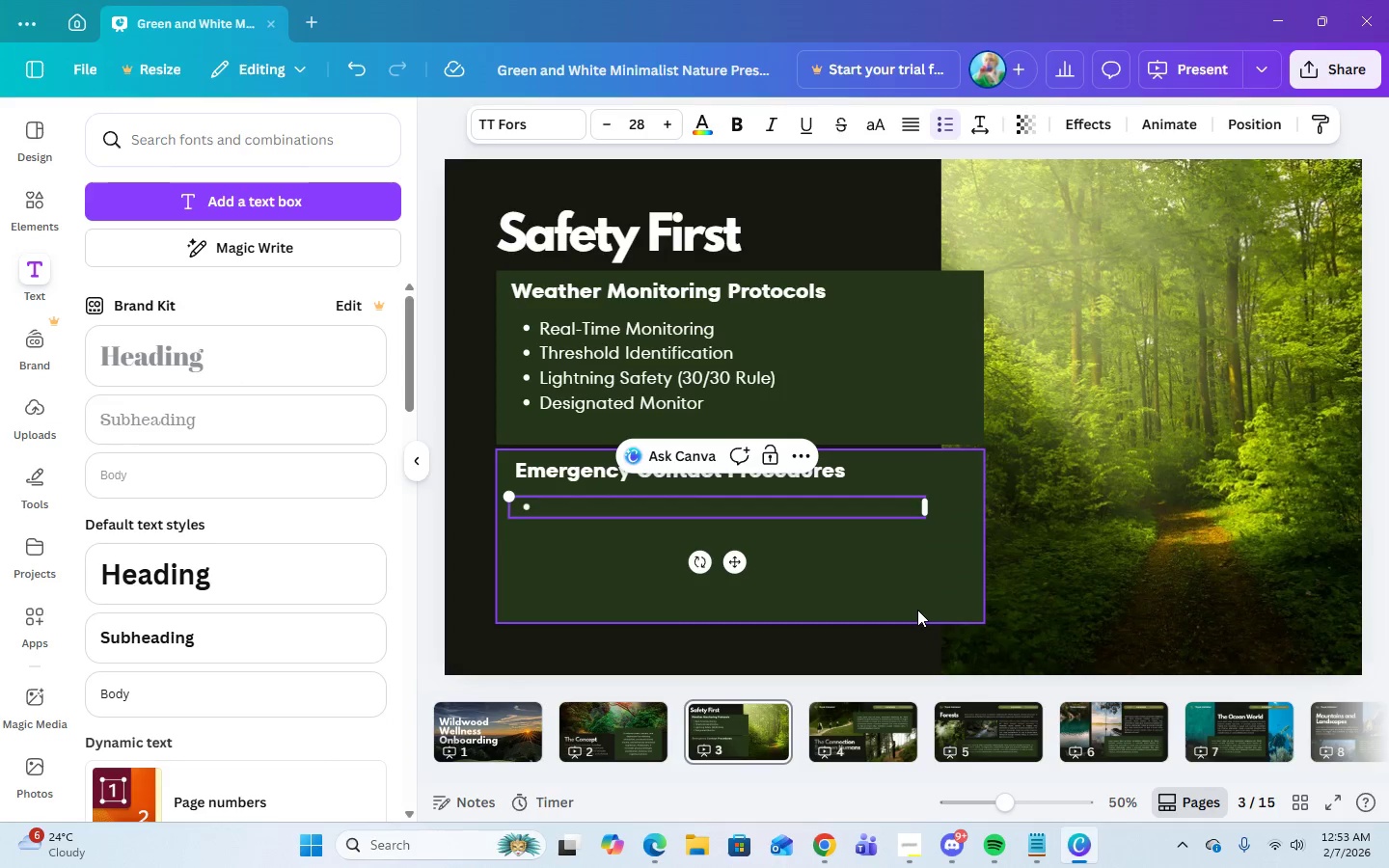 
type(Emergenc )
key(Backspace)
type(y Contact List)
 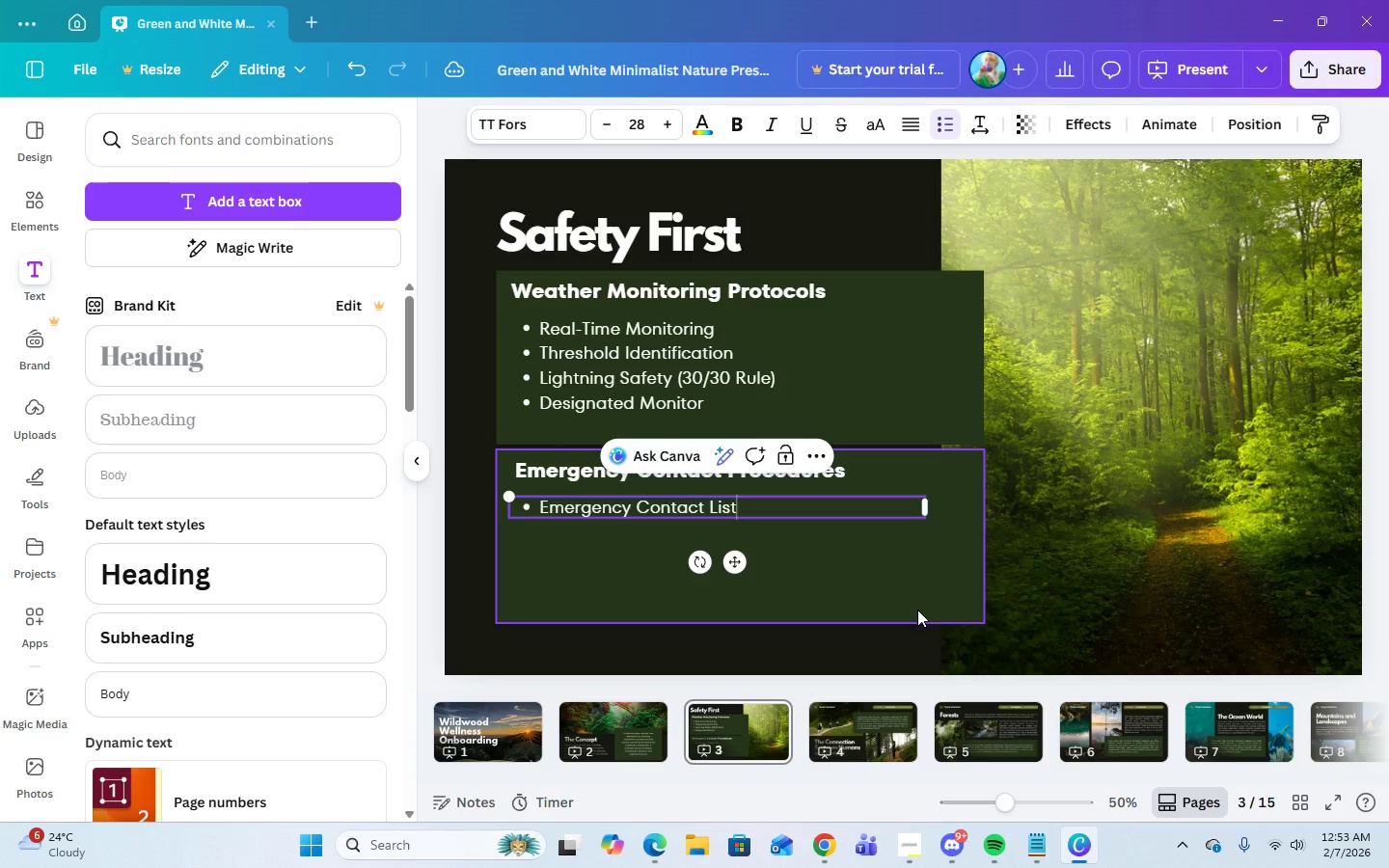 
key(Enter)
 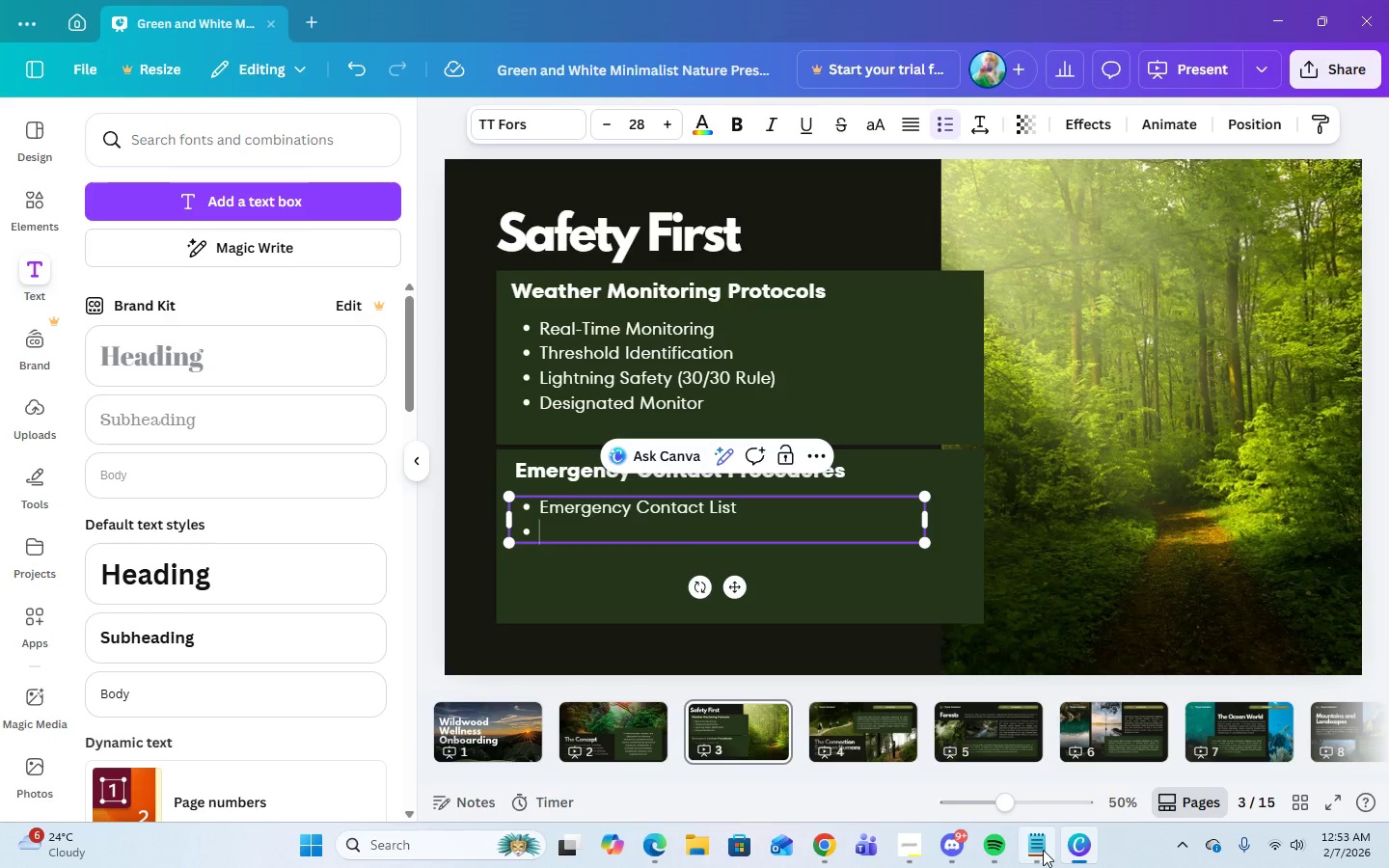 
left_click([1043, 850])
 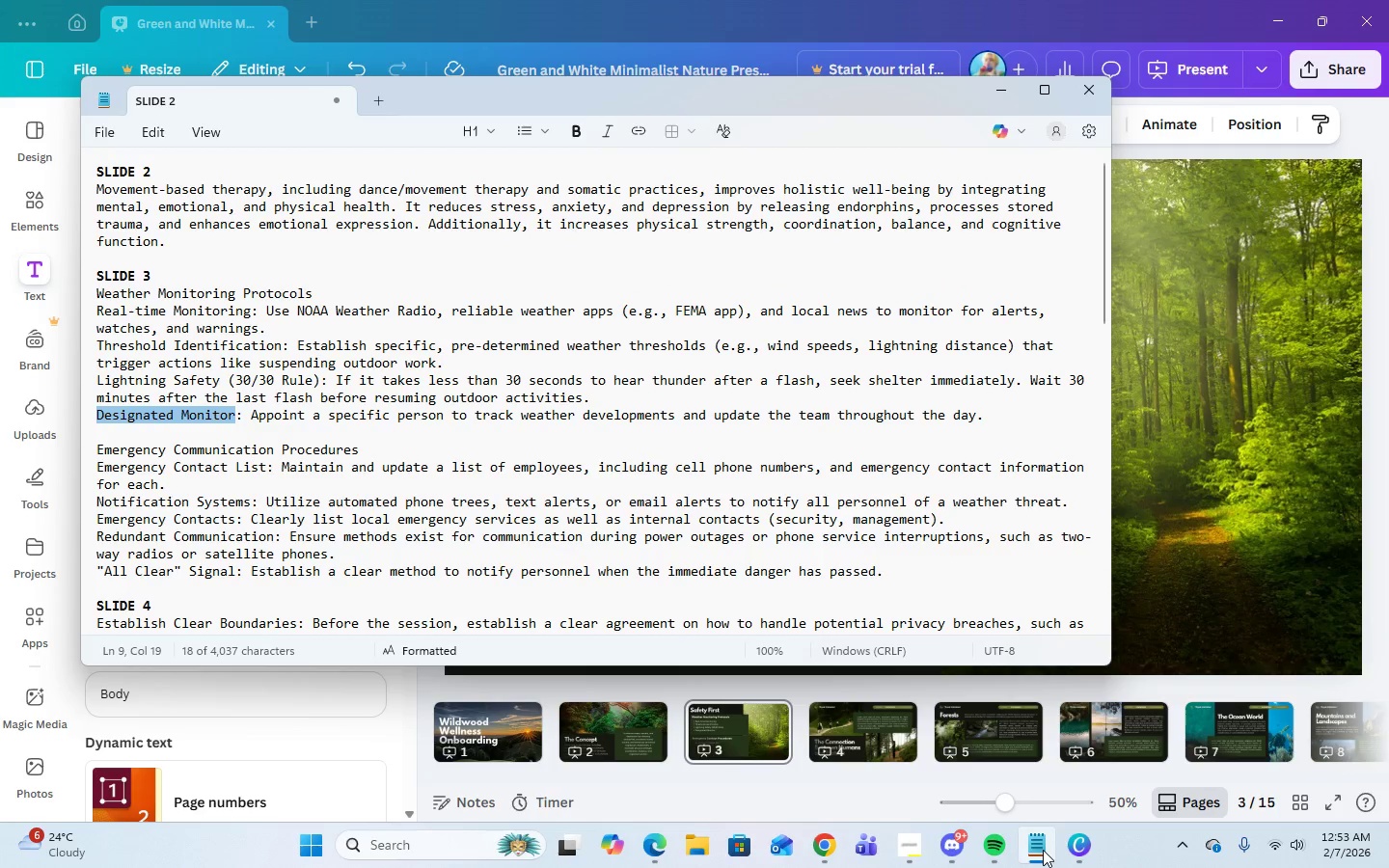 
left_click([1043, 850])
 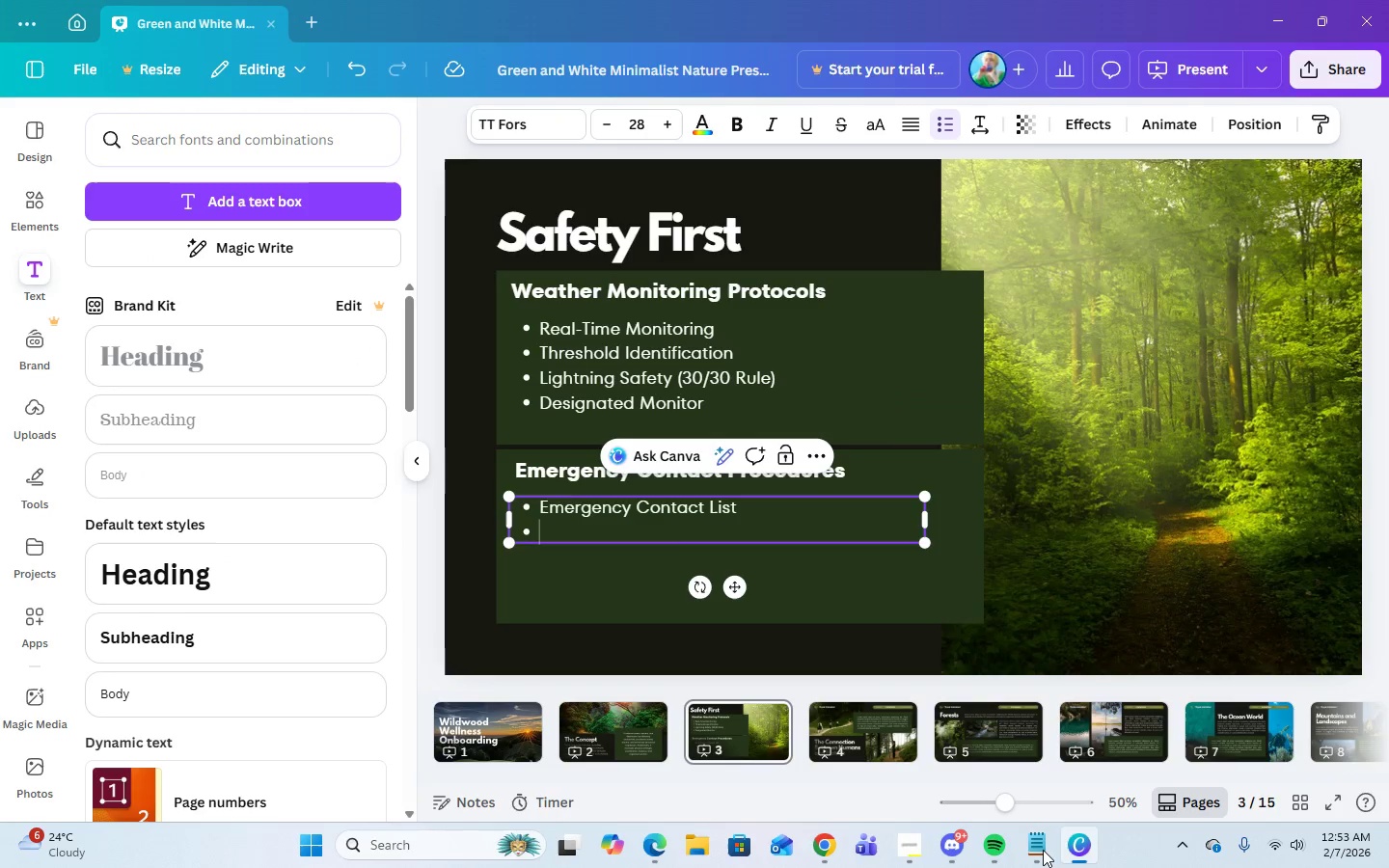 
type(n)
key(Backspace)
type(no)
key(Backspace)
key(Backspace)
type(Notificatin )
 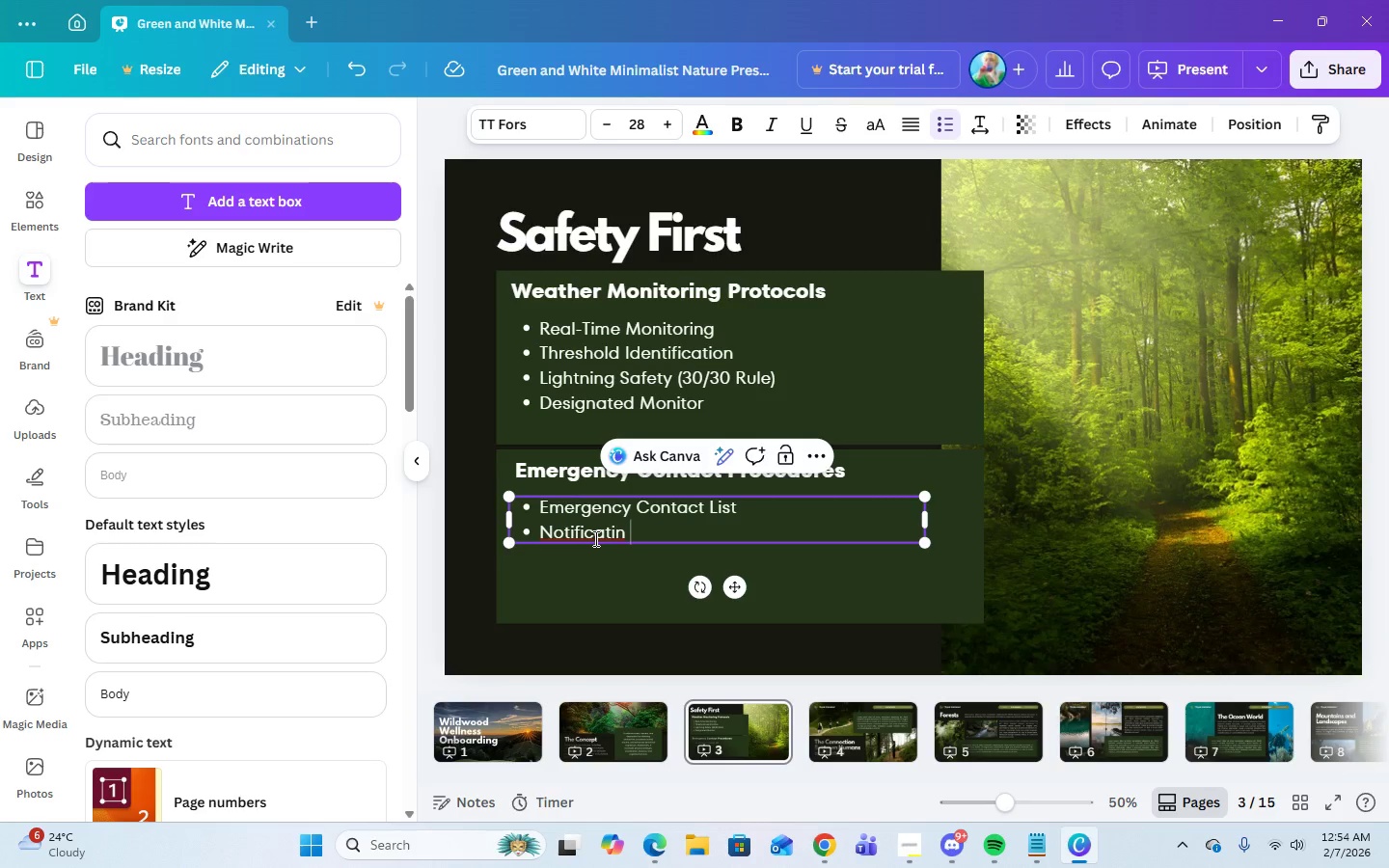 
left_click([614, 535])
 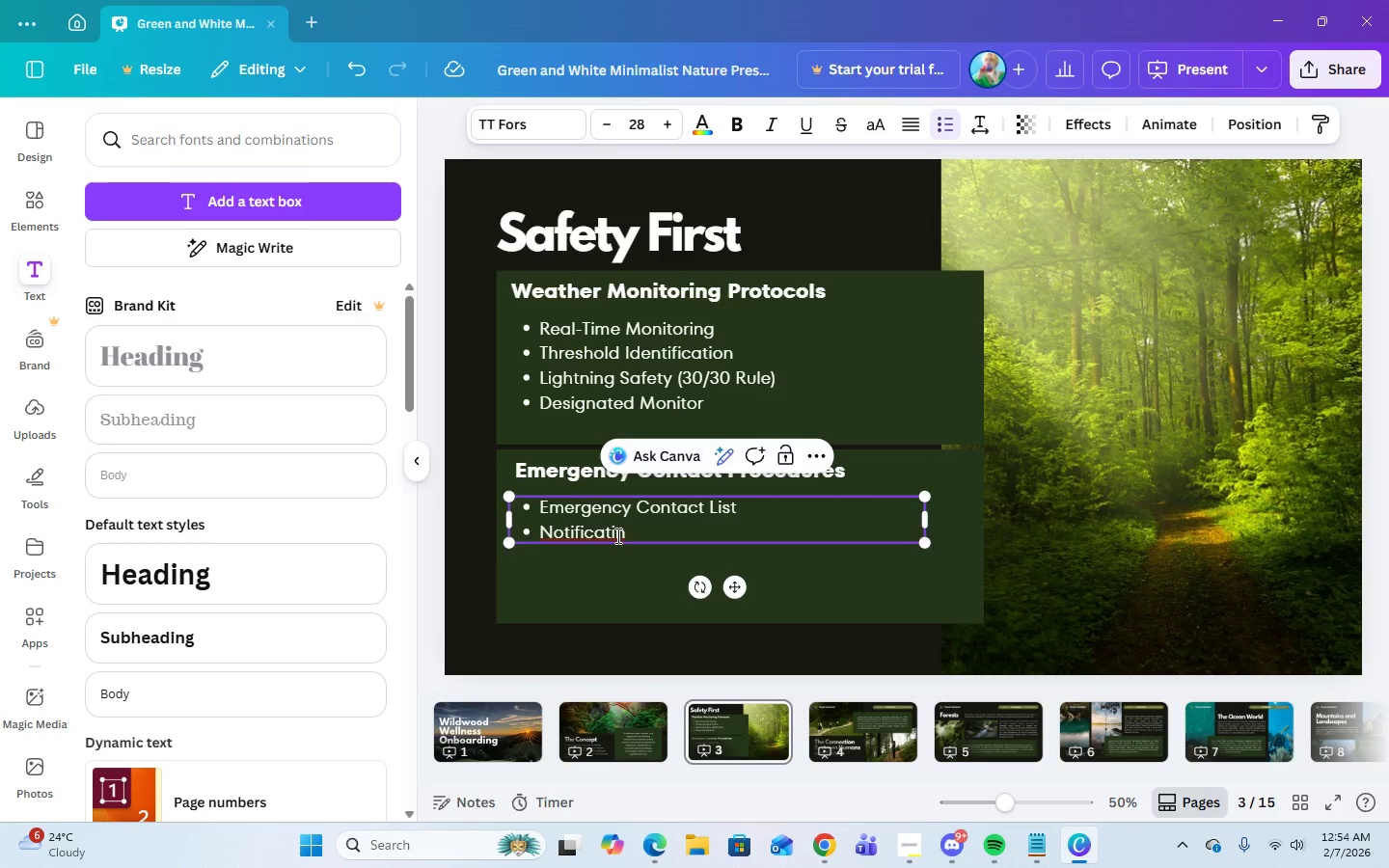 
key(O)
 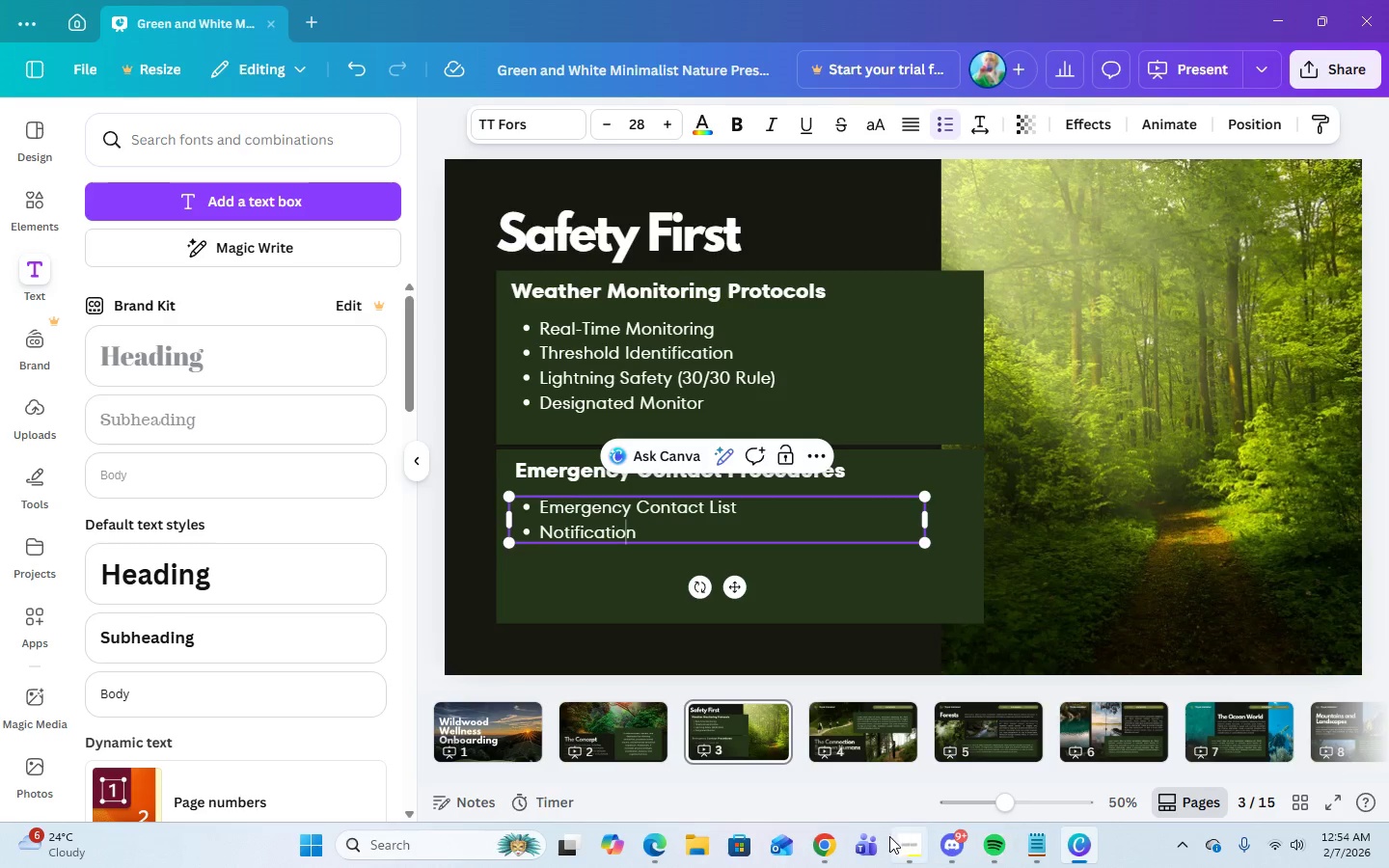 
left_click([902, 848])